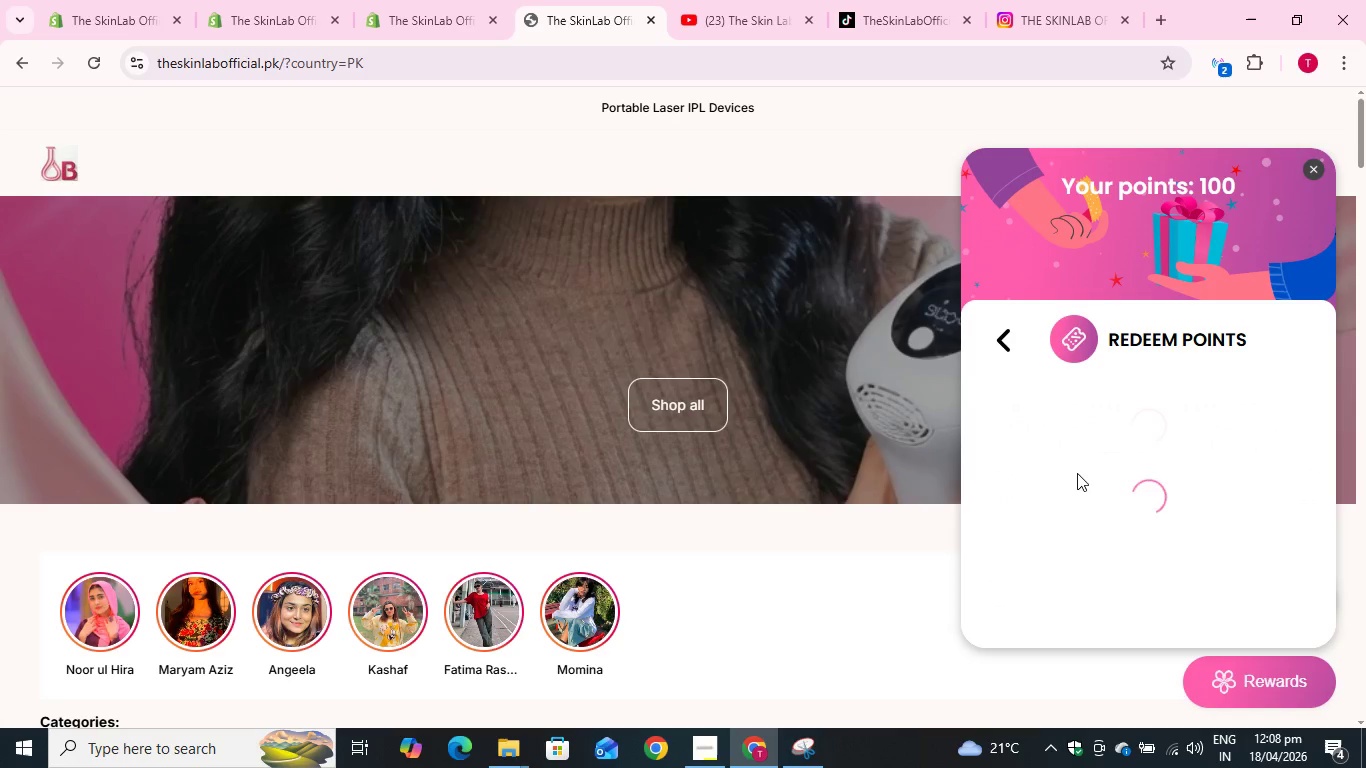 
mouse_move([1128, 383])
 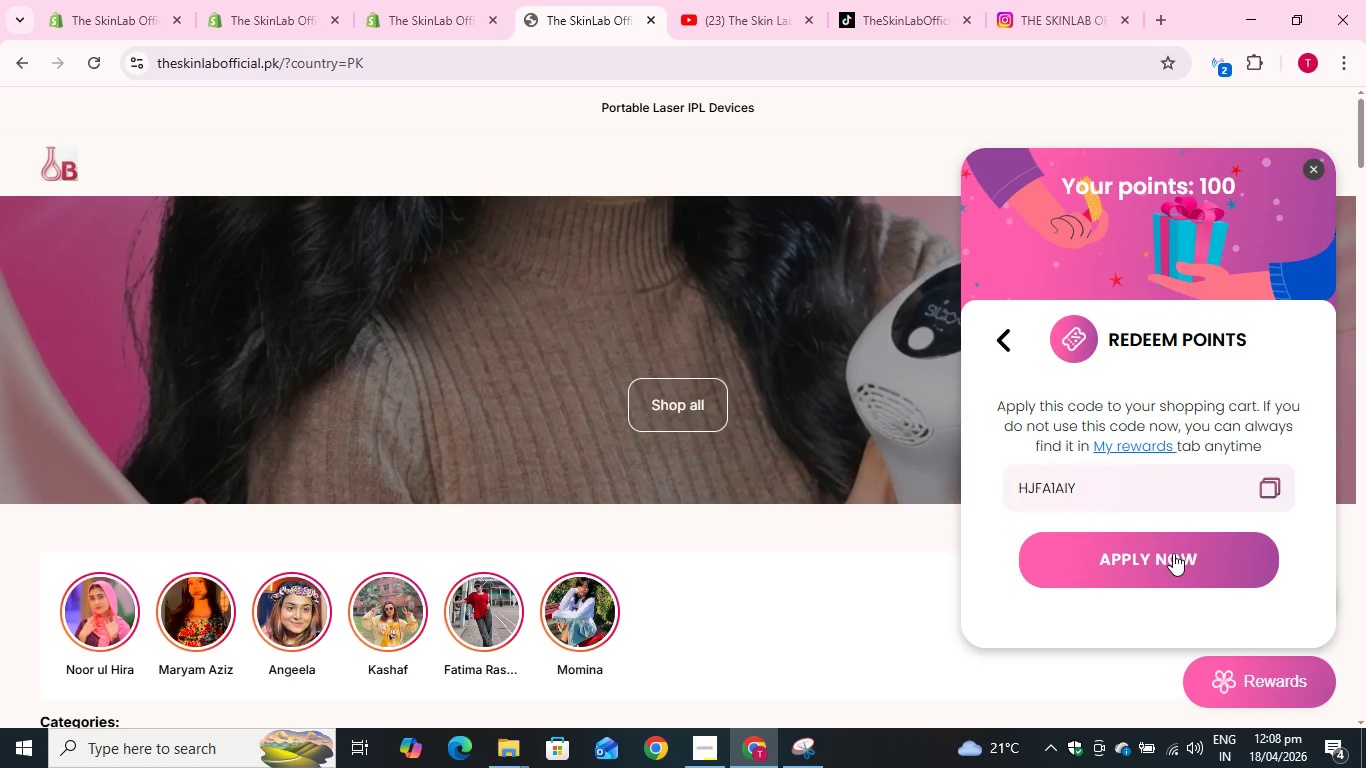 
left_click([1173, 554])
 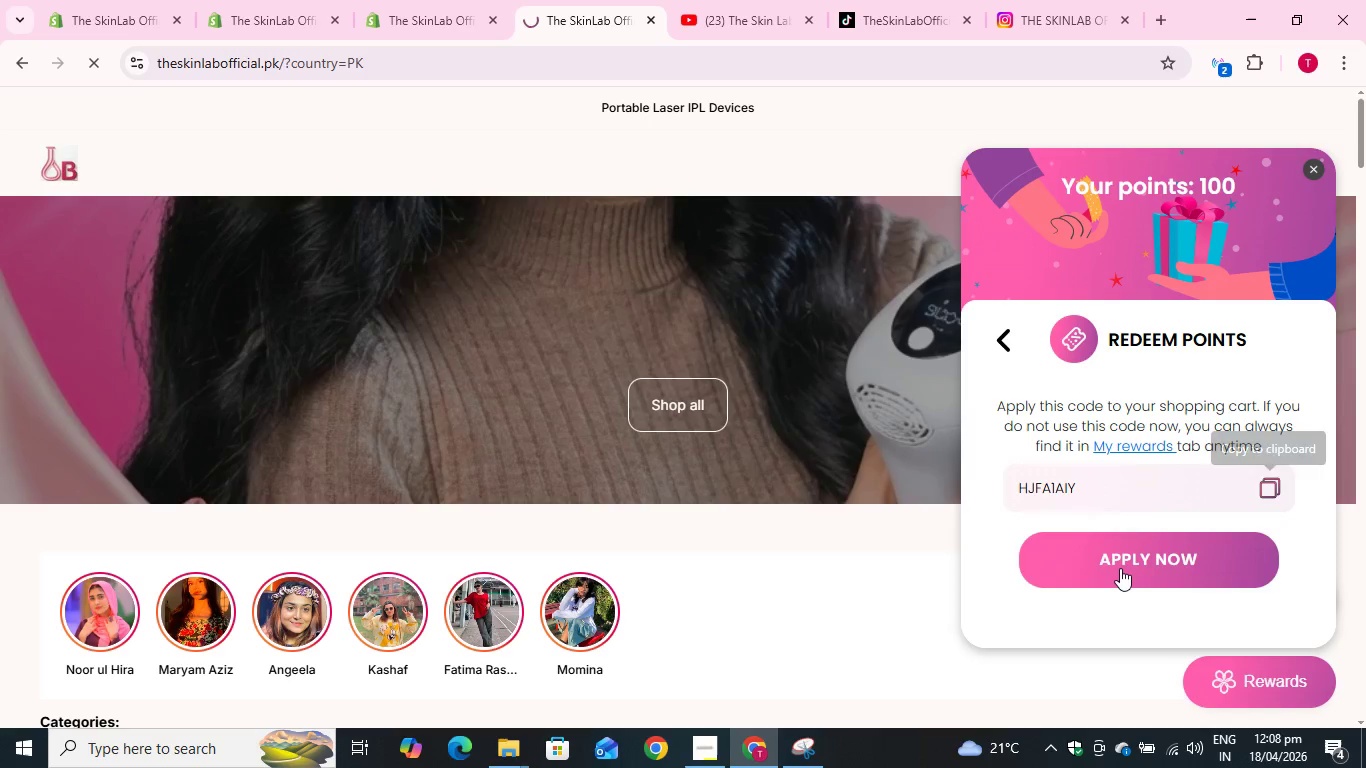 
left_click([1140, 554])
 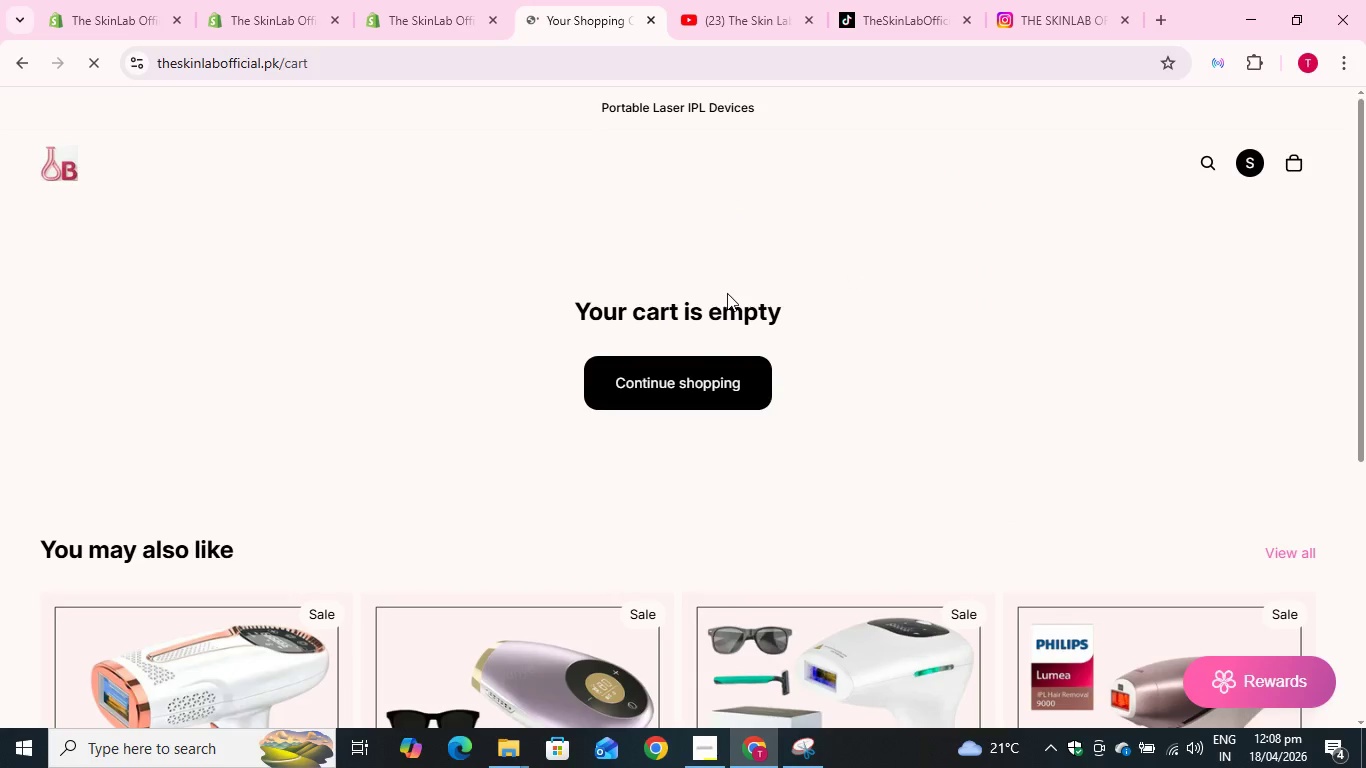 
scroll: coordinate [660, 318], scroll_direction: down, amount: 3.0
 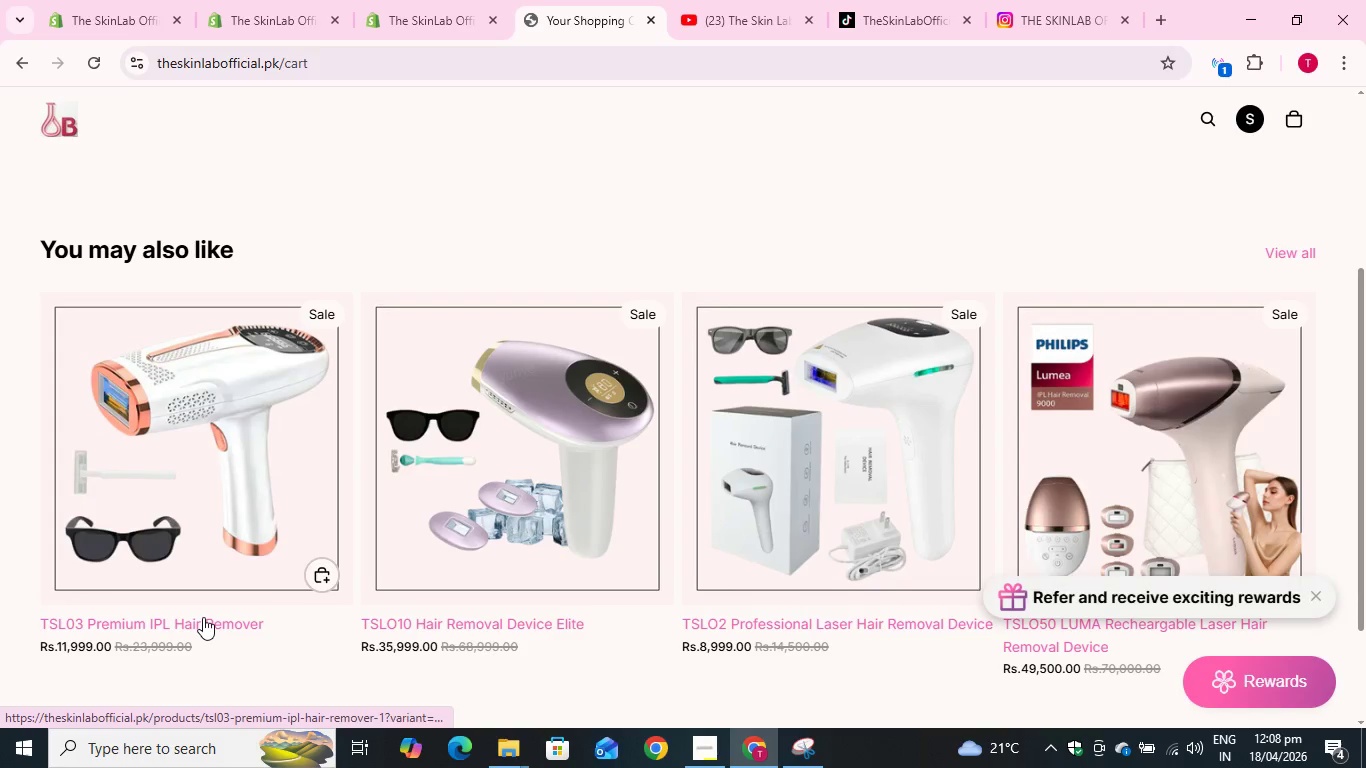 
left_click([203, 617])
 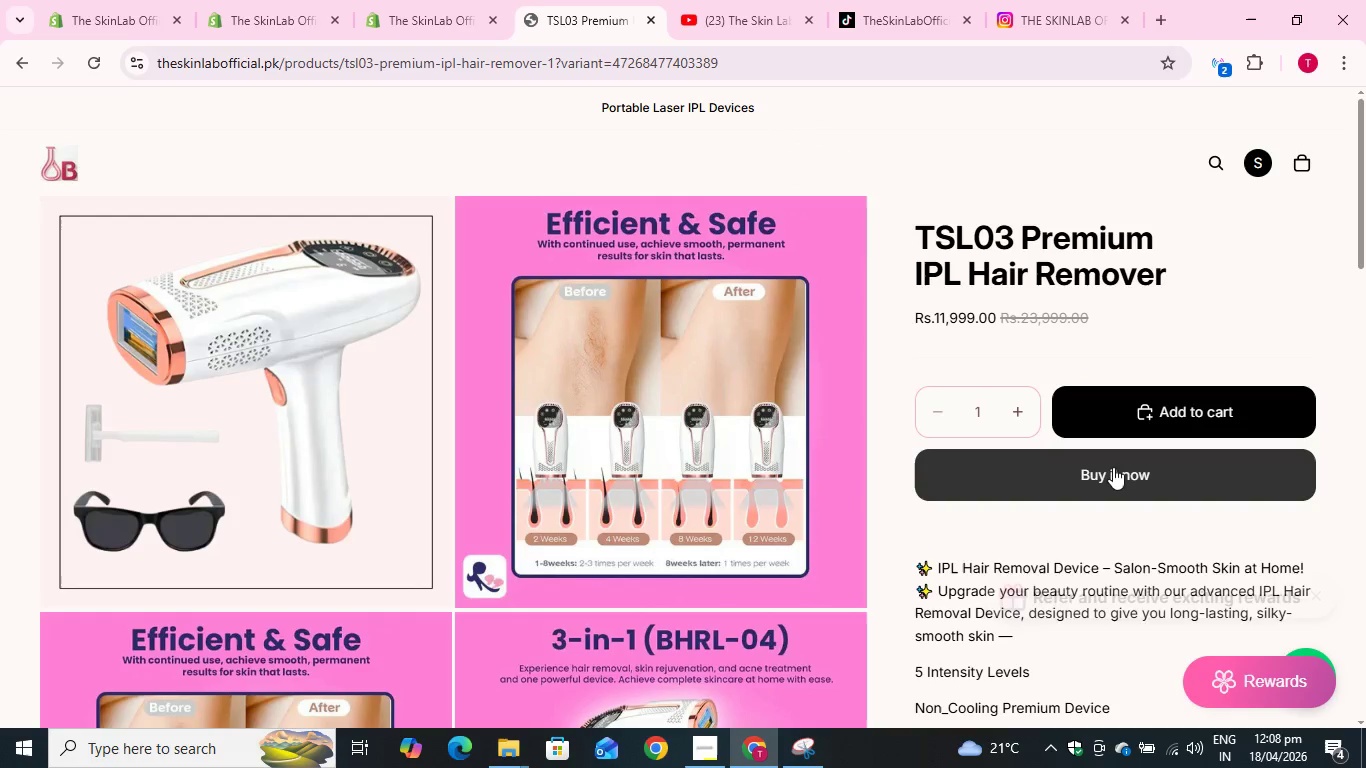 
wait(5.59)
 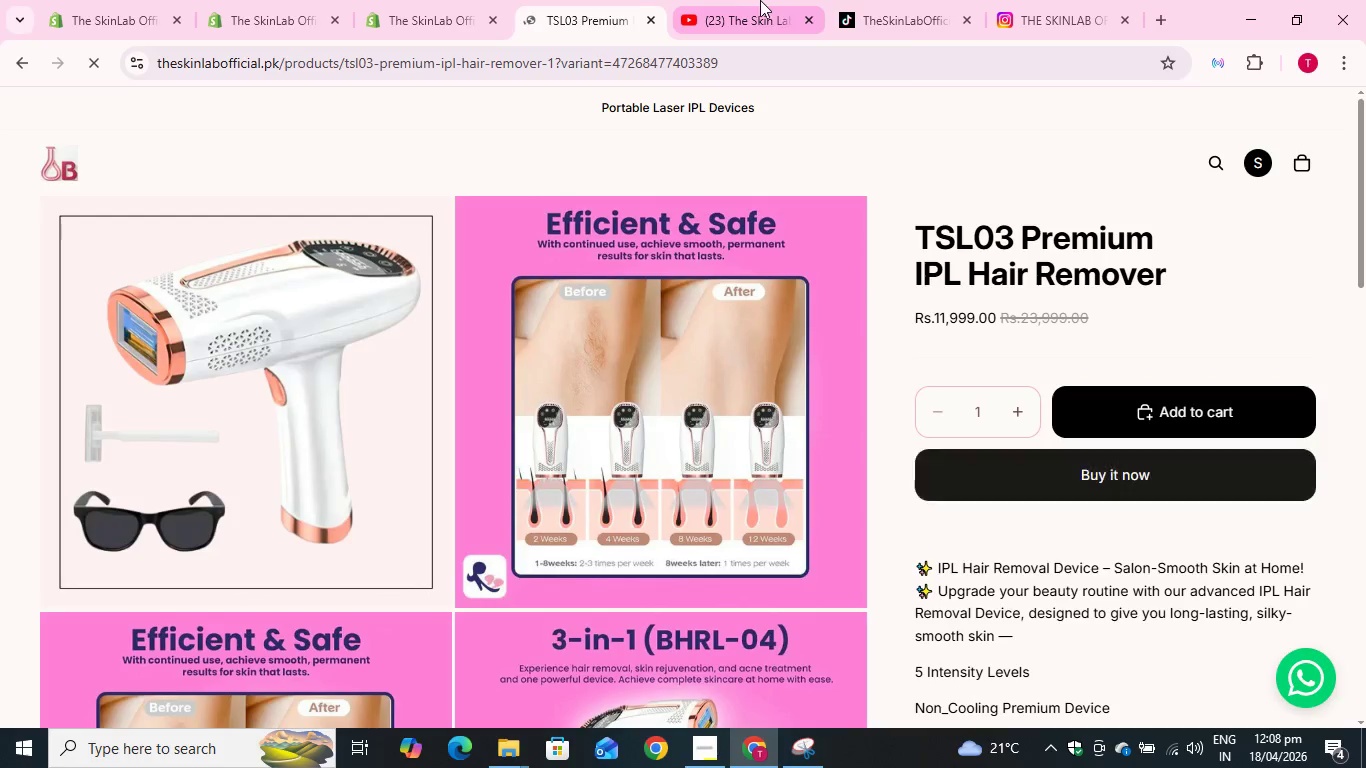 
left_click([1114, 467])
 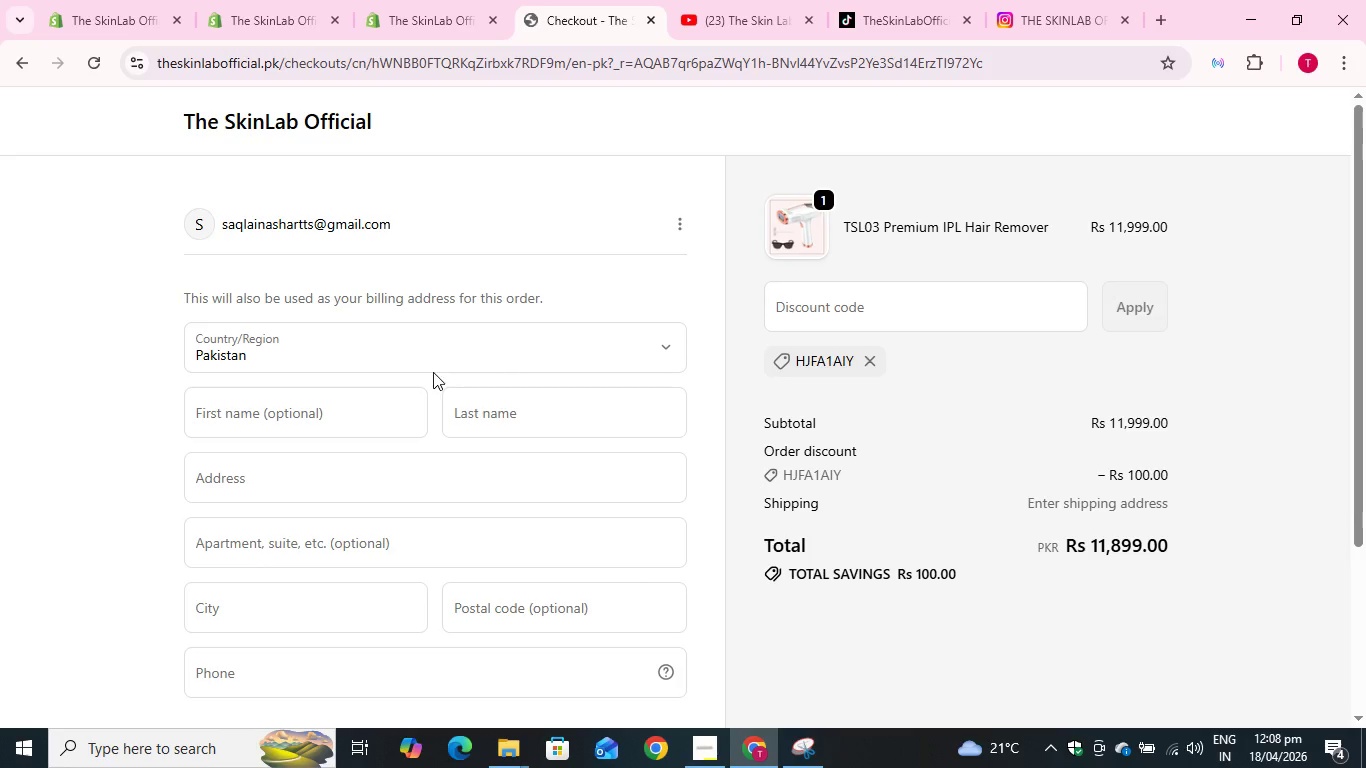 
wait(9.22)
 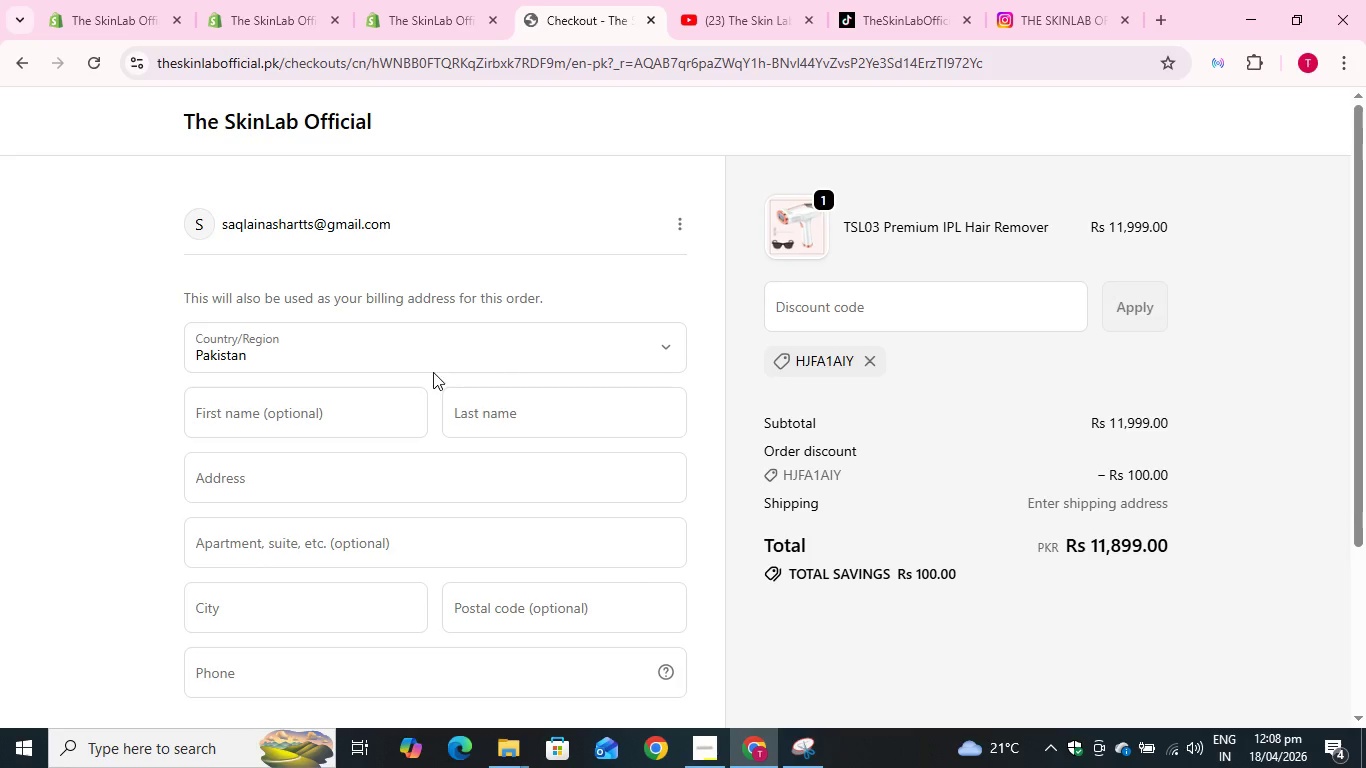 
left_click([801, 755])
 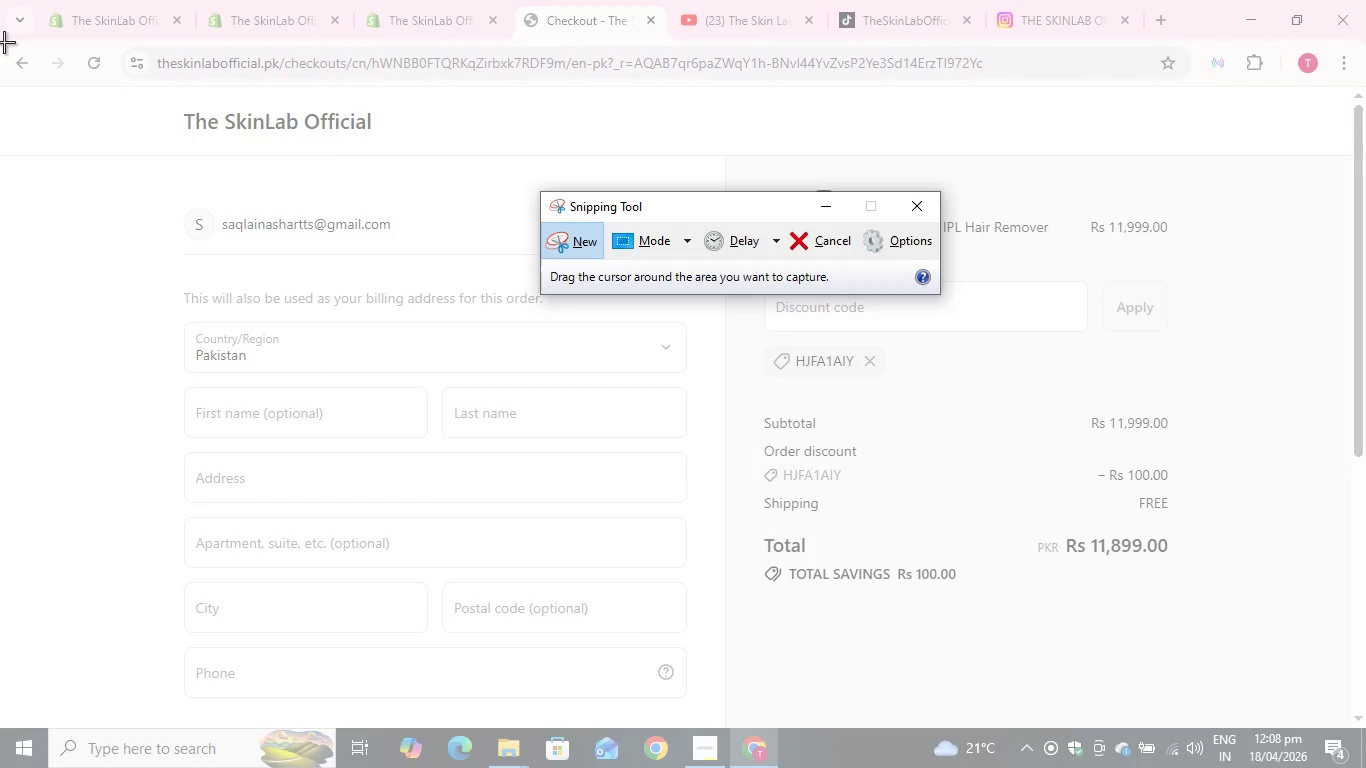 
left_click_drag(start_coordinate=[9, 36], to_coordinate=[1356, 728])
 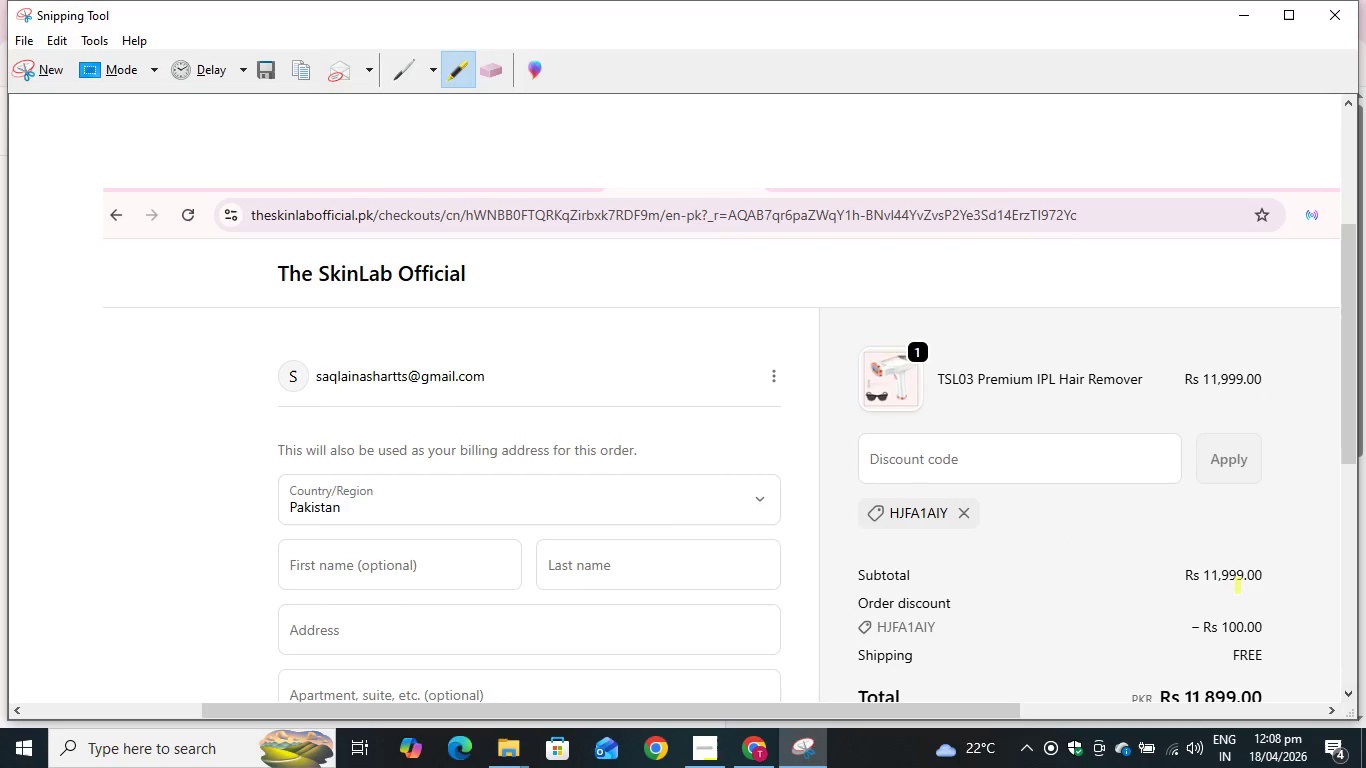 
key(Control+S)
 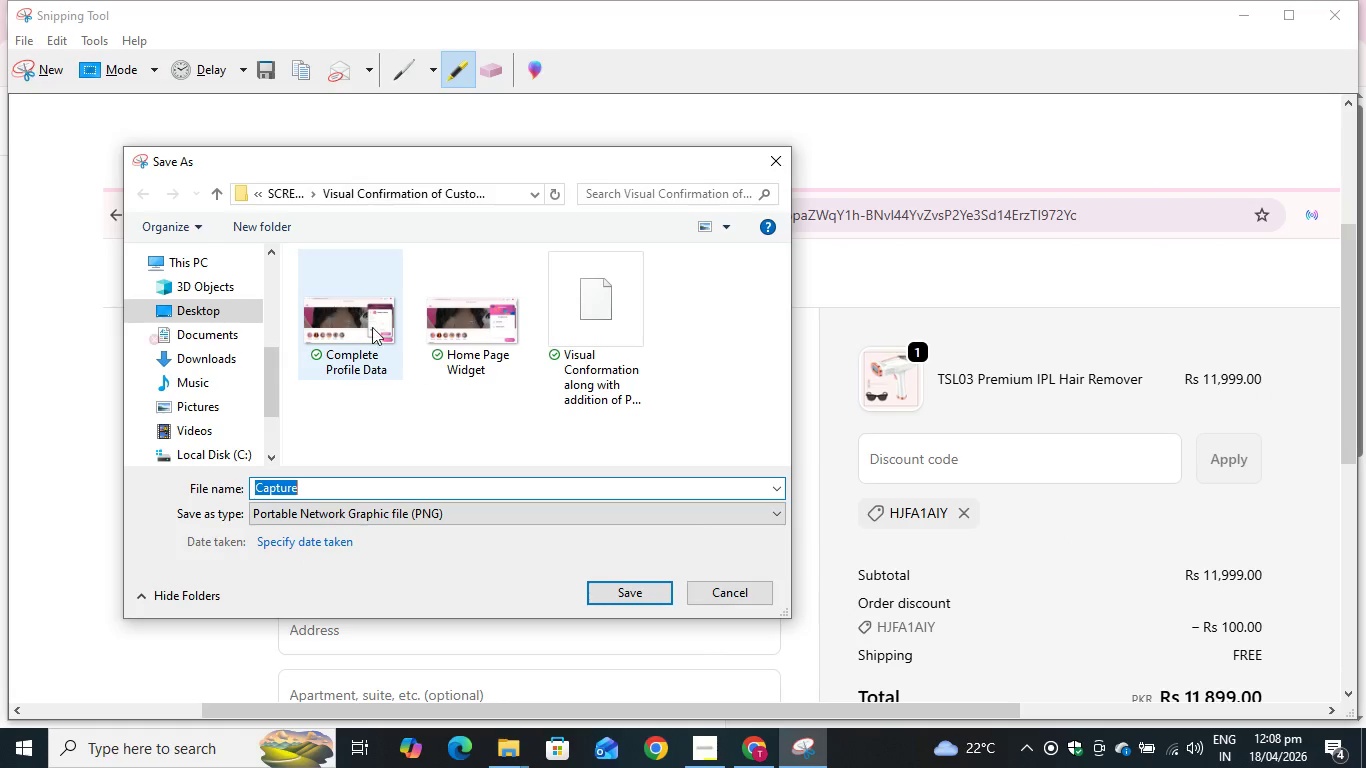 
type(Discount Appl=)
key(Backspace)
key(Backspace)
key(Backspace)
key(Backspace)
key(Backspace)
type(Redeemed)
 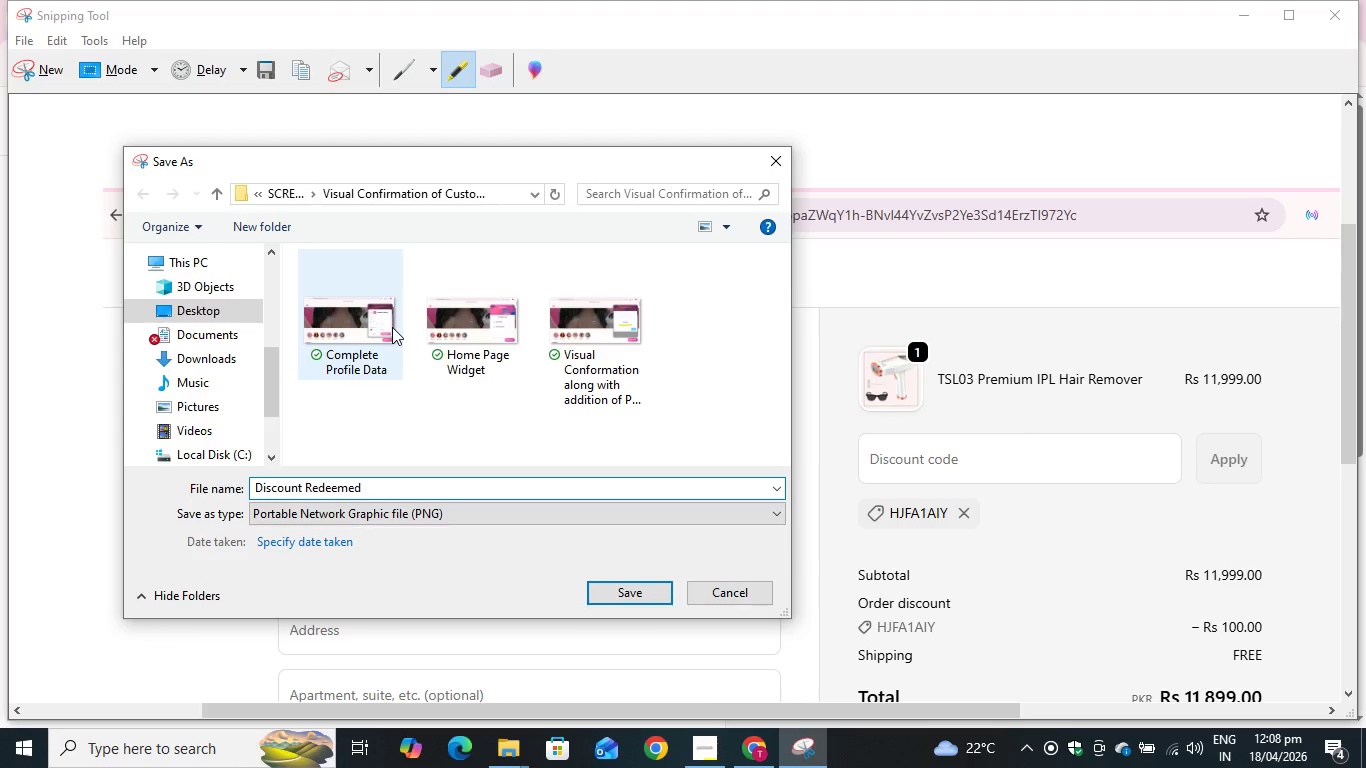 
left_click([631, 592])
 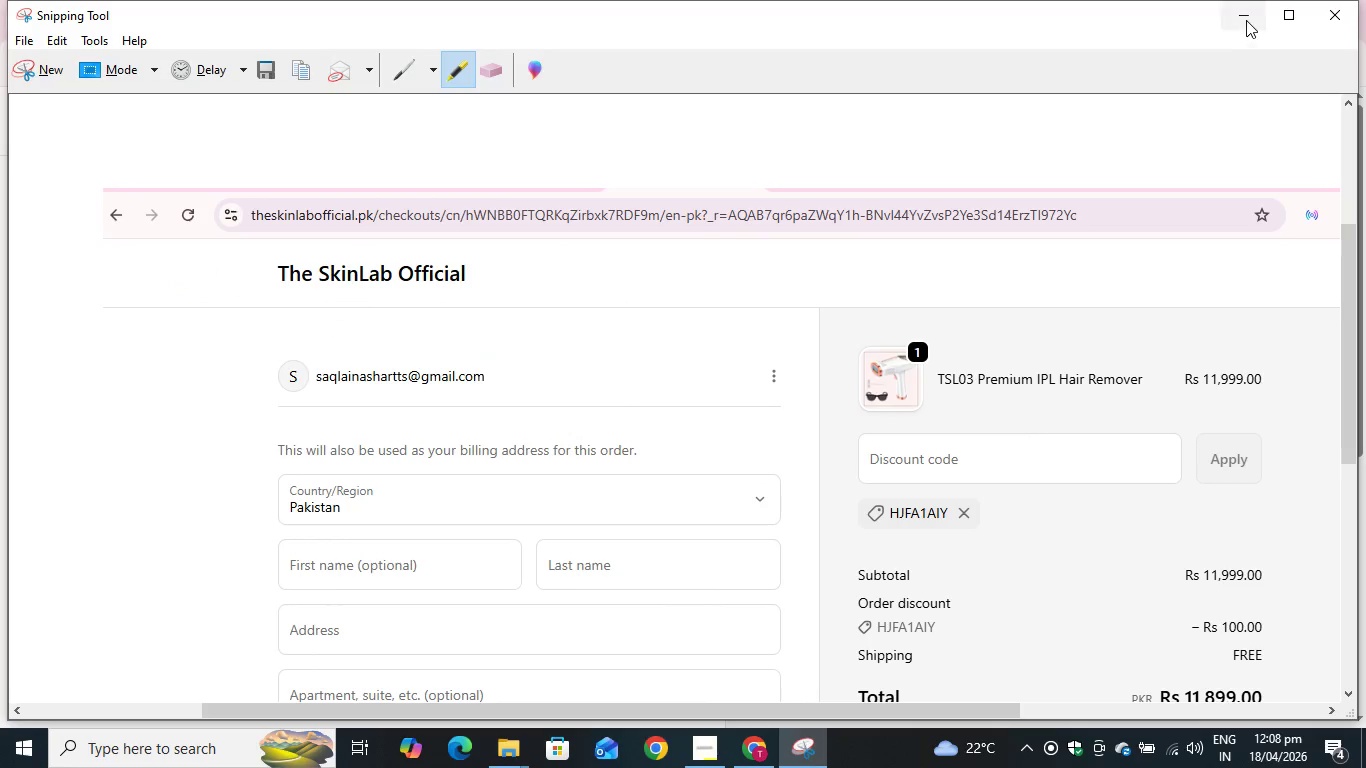 
left_click([1243, 16])
 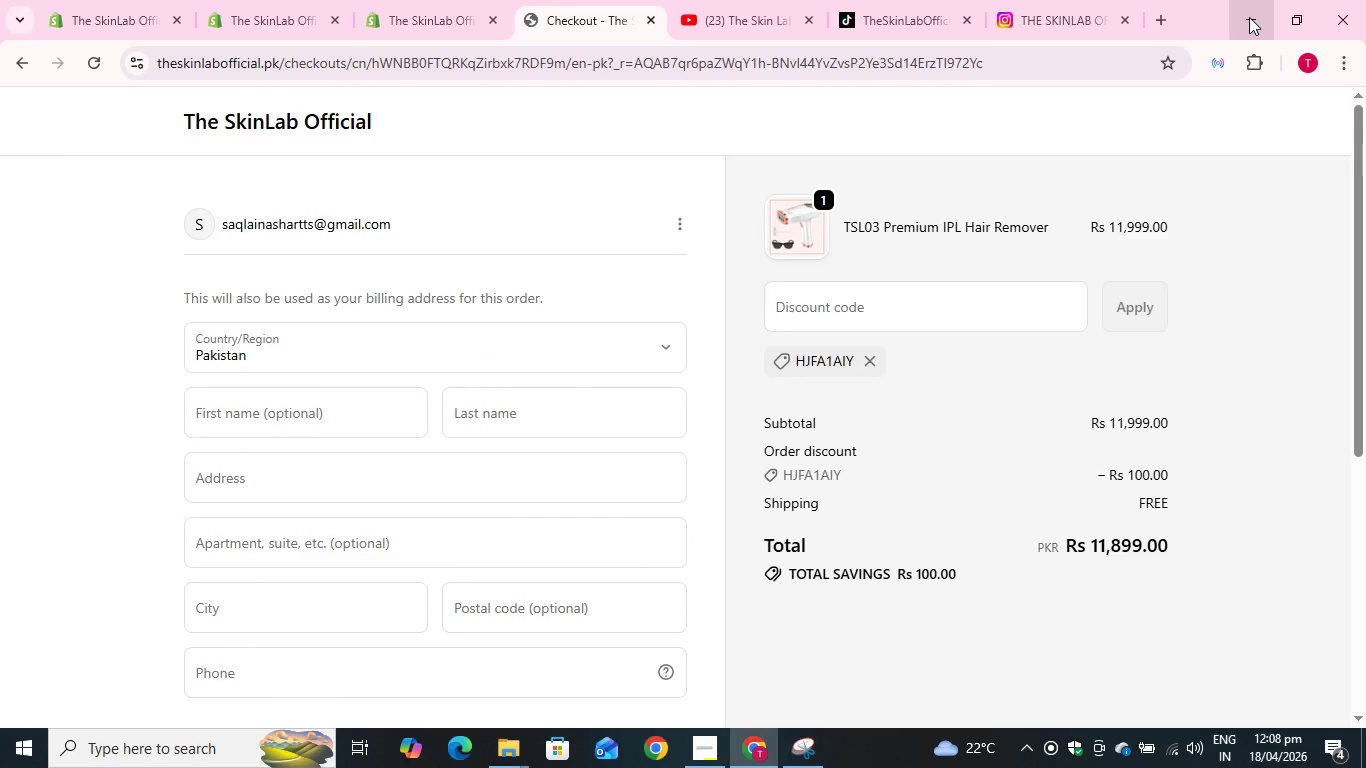 
left_click([1249, 17])
 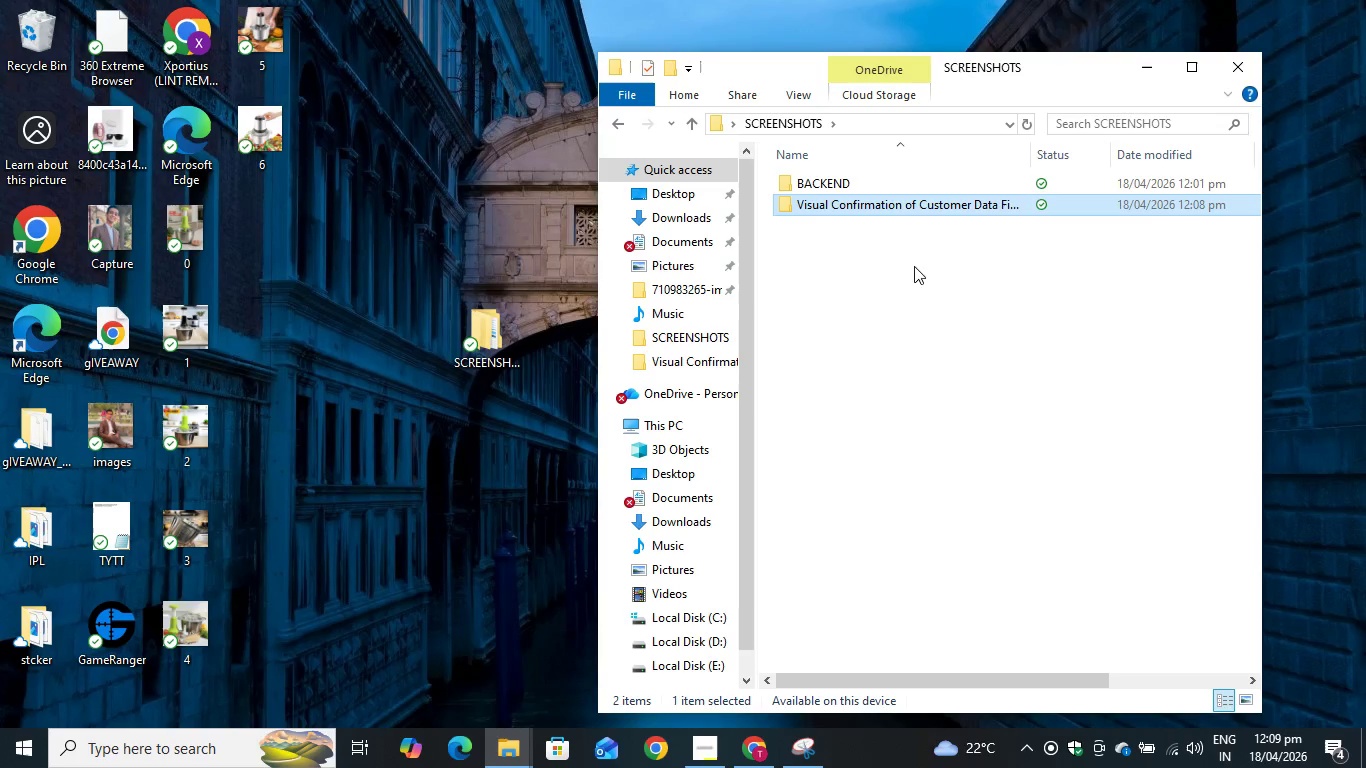 
left_click([912, 282])
 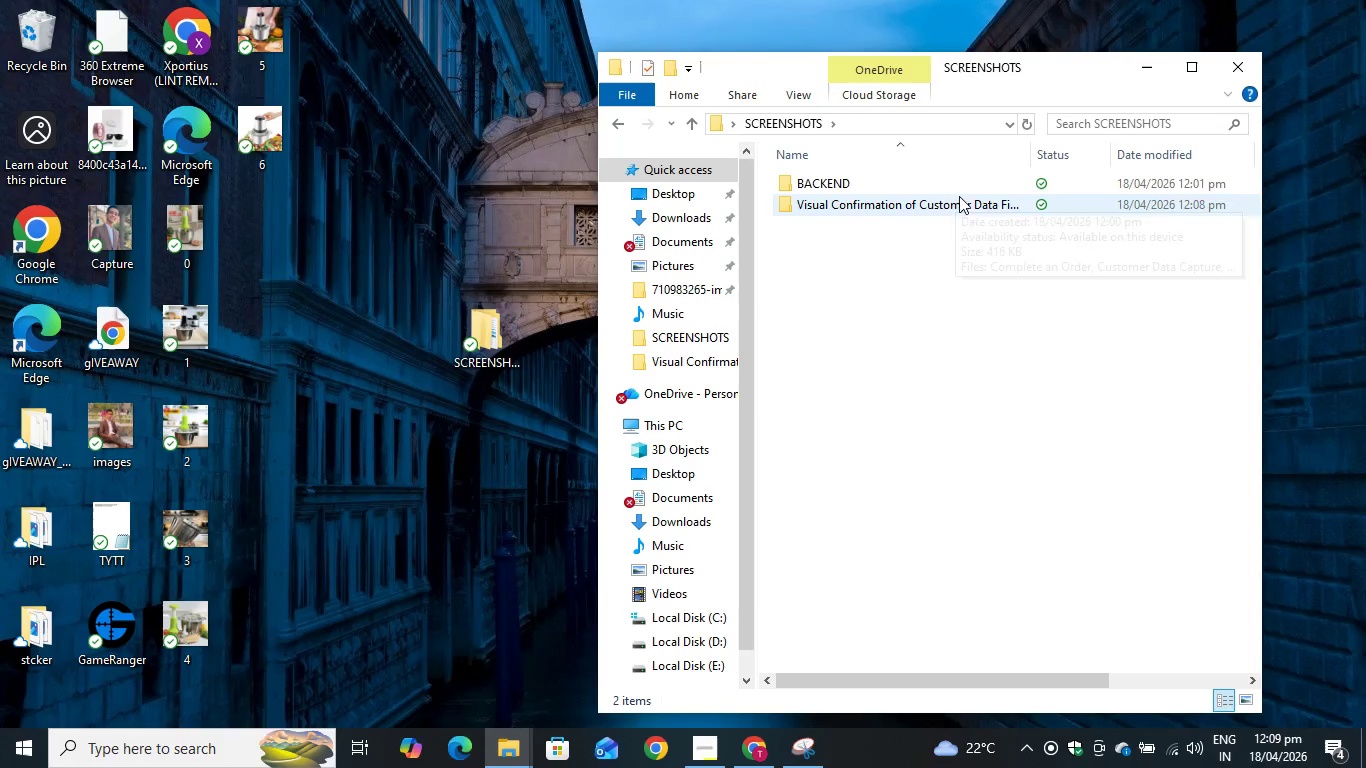 
left_click([959, 203])
 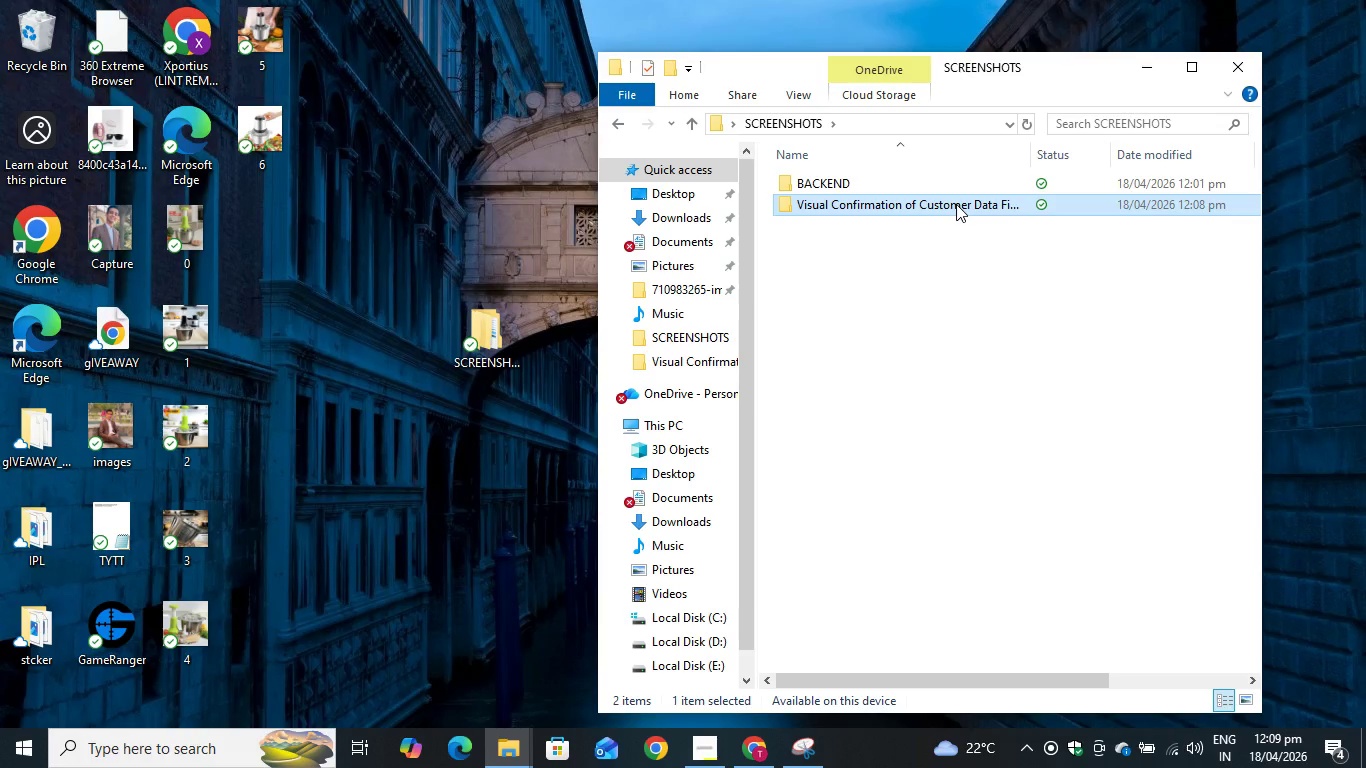 
key(Control+X)
 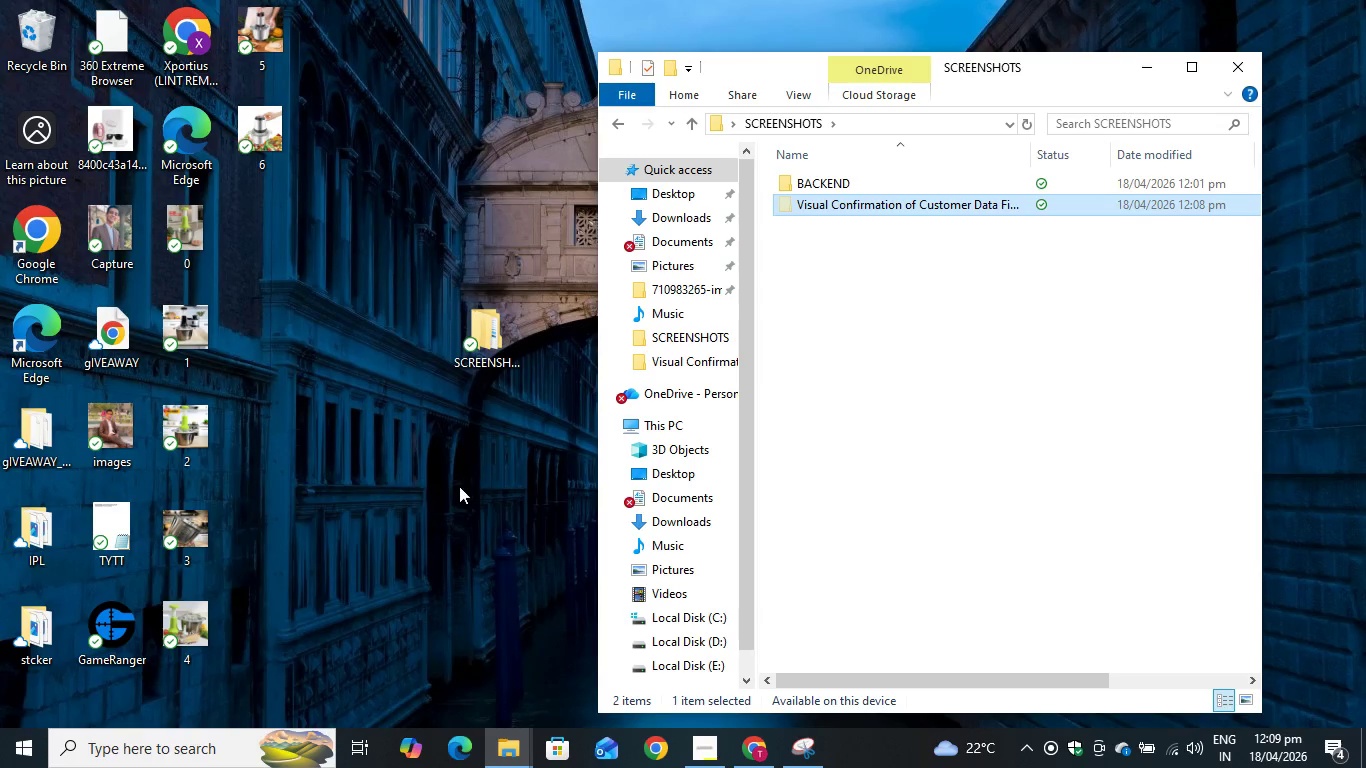 
left_click([456, 487])
 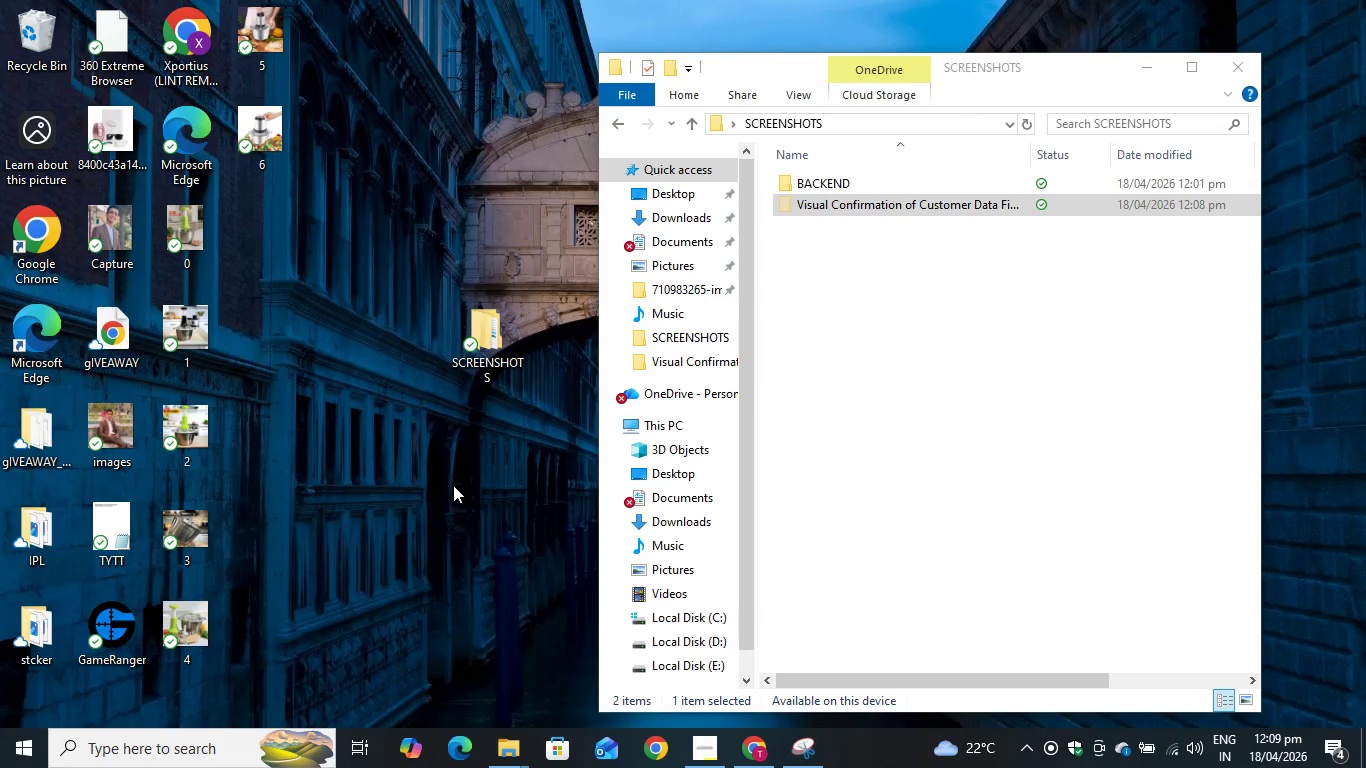 
key(Control+V)